 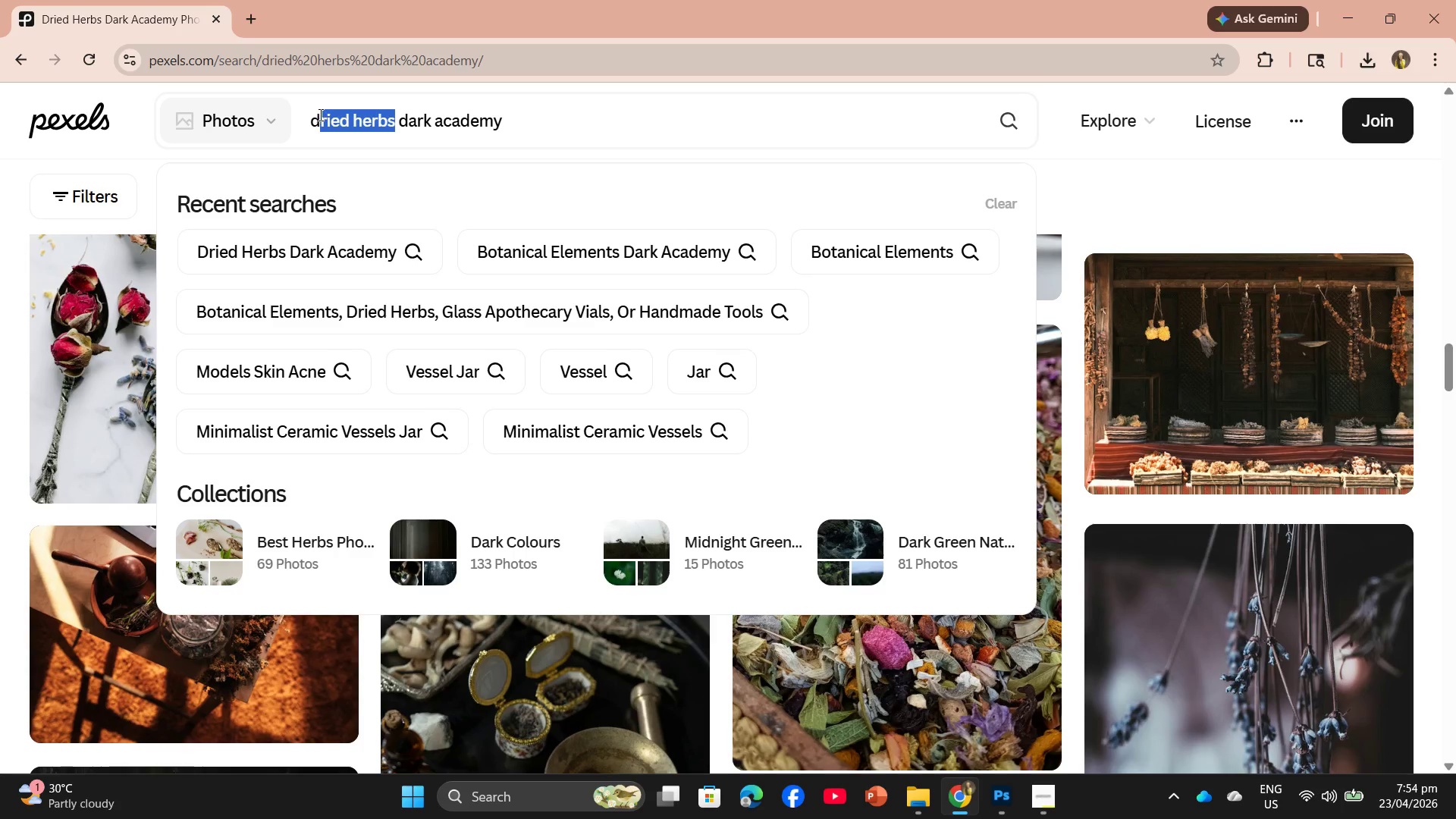 
key(Control+V)
 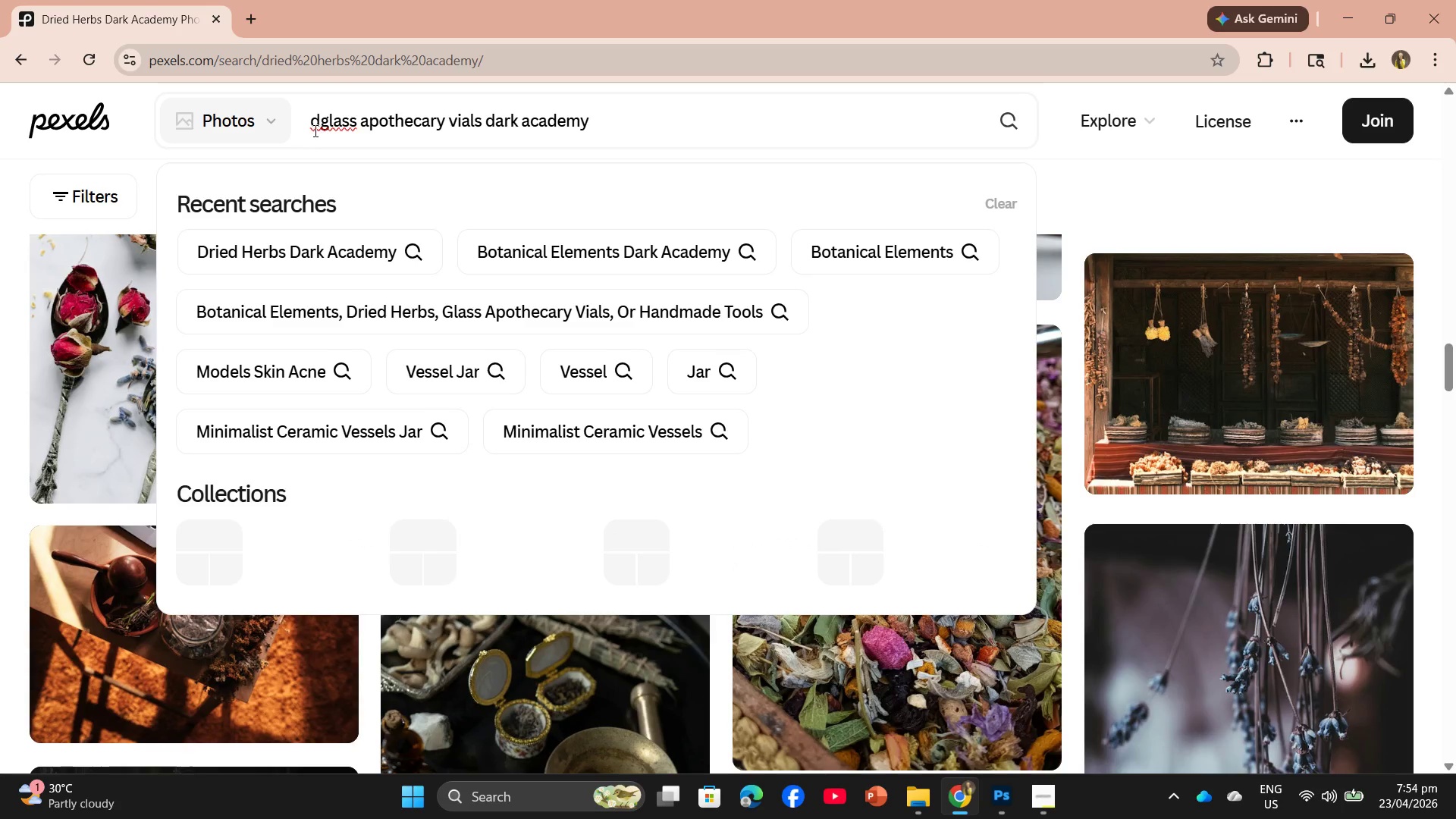 
left_click([324, 125])
 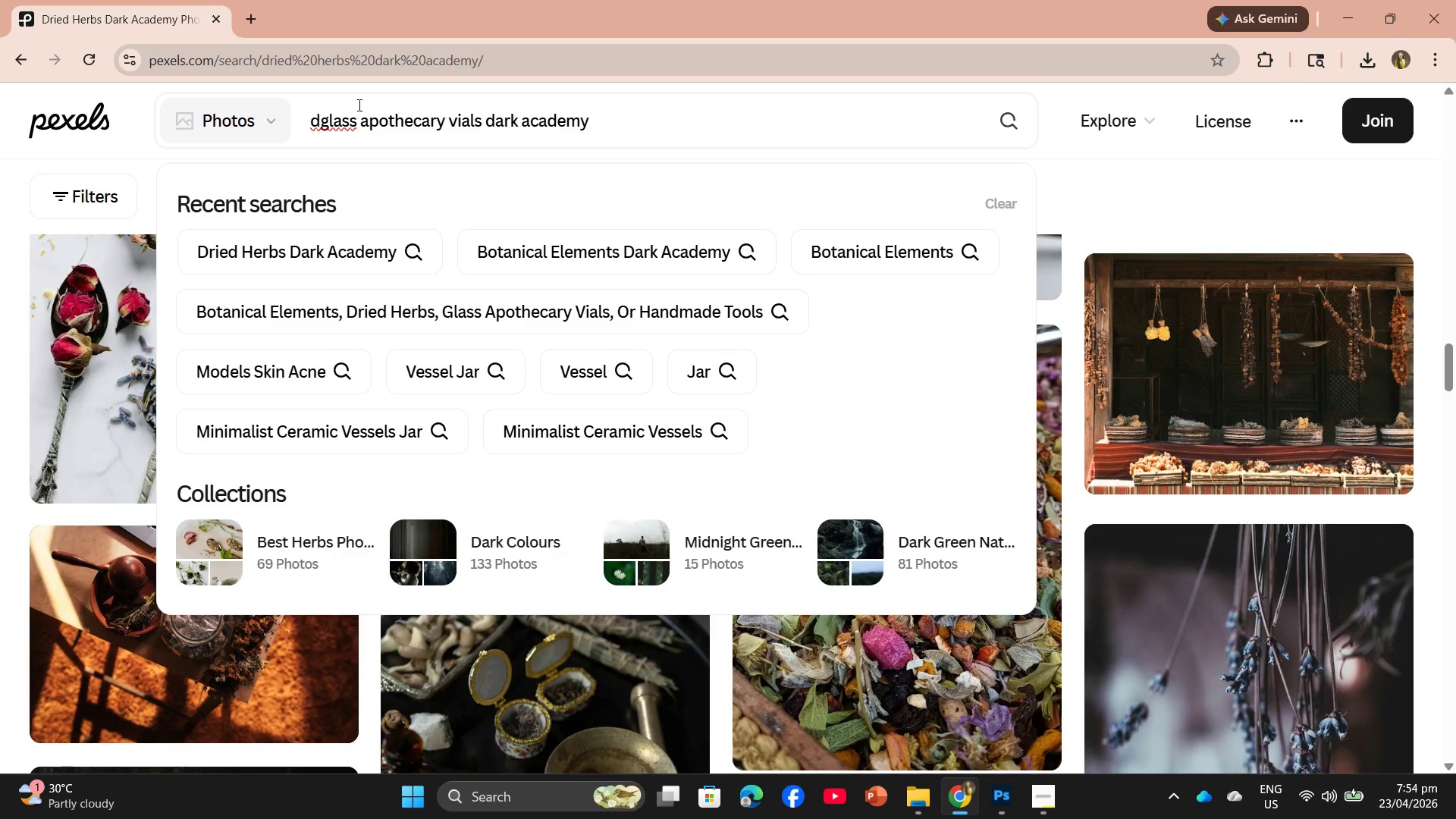 
key(Backspace)
 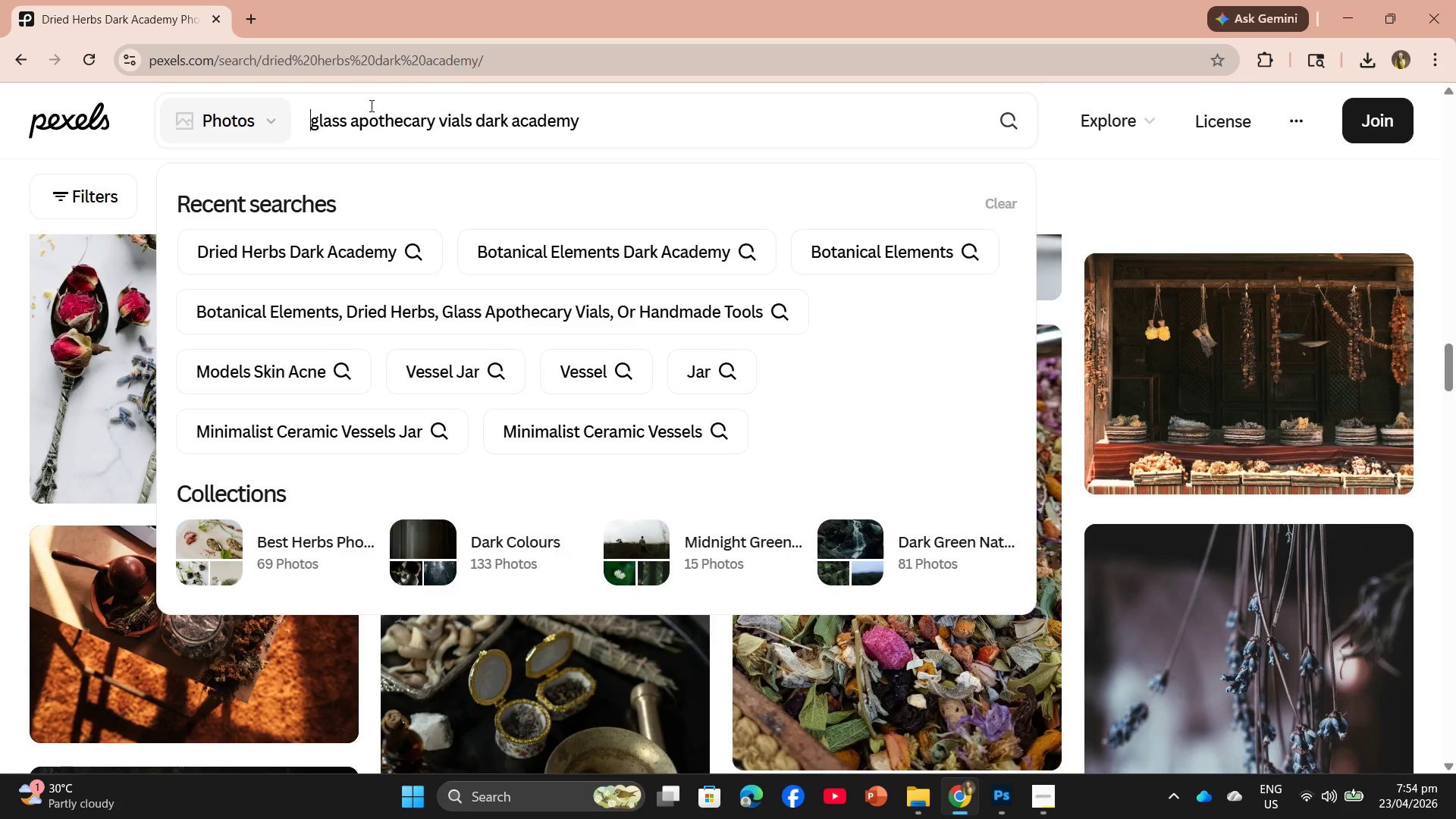 
key(Enter)
 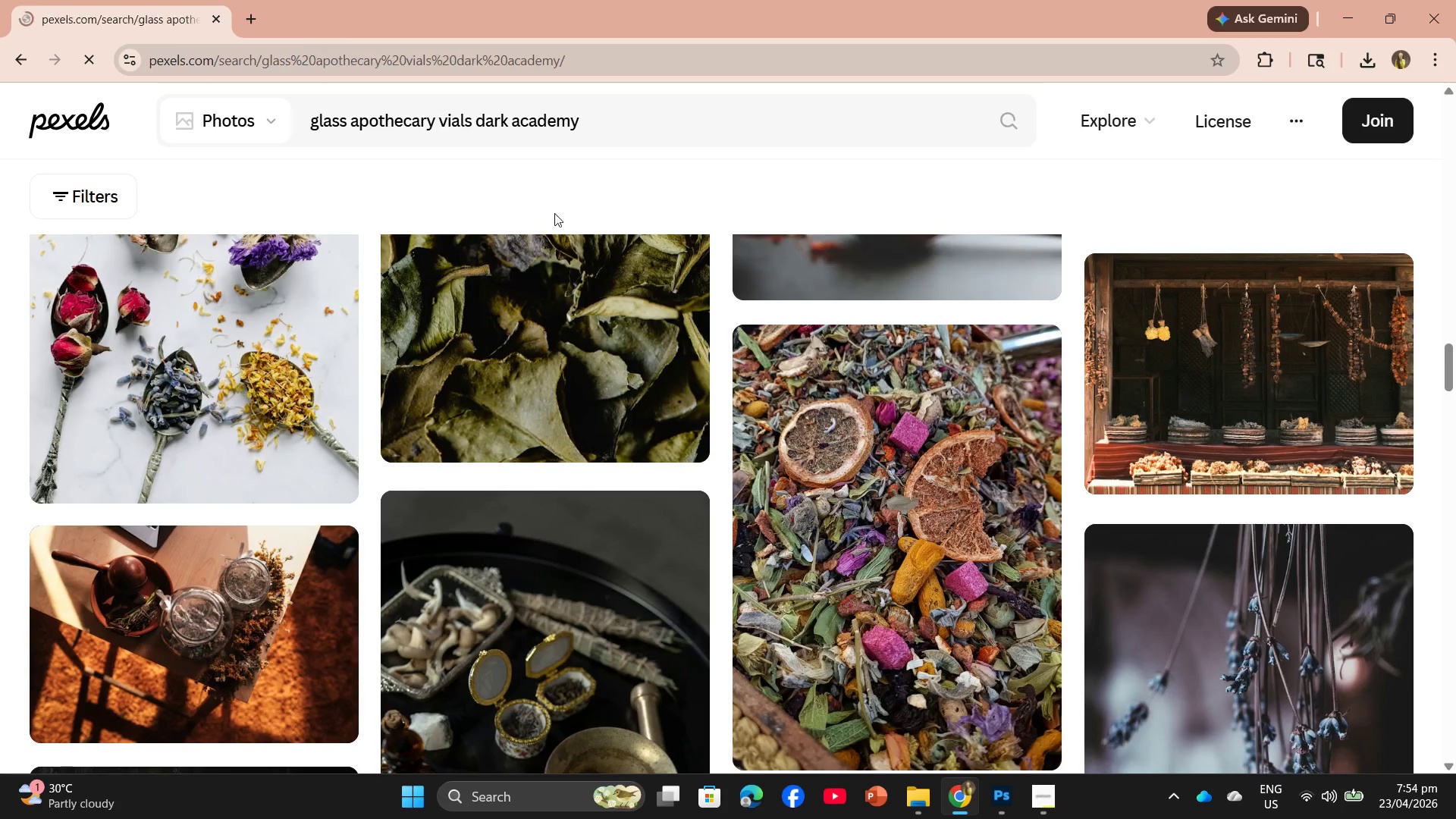 
scroll: coordinate [680, 325], scroll_direction: down, amount: 10.0
 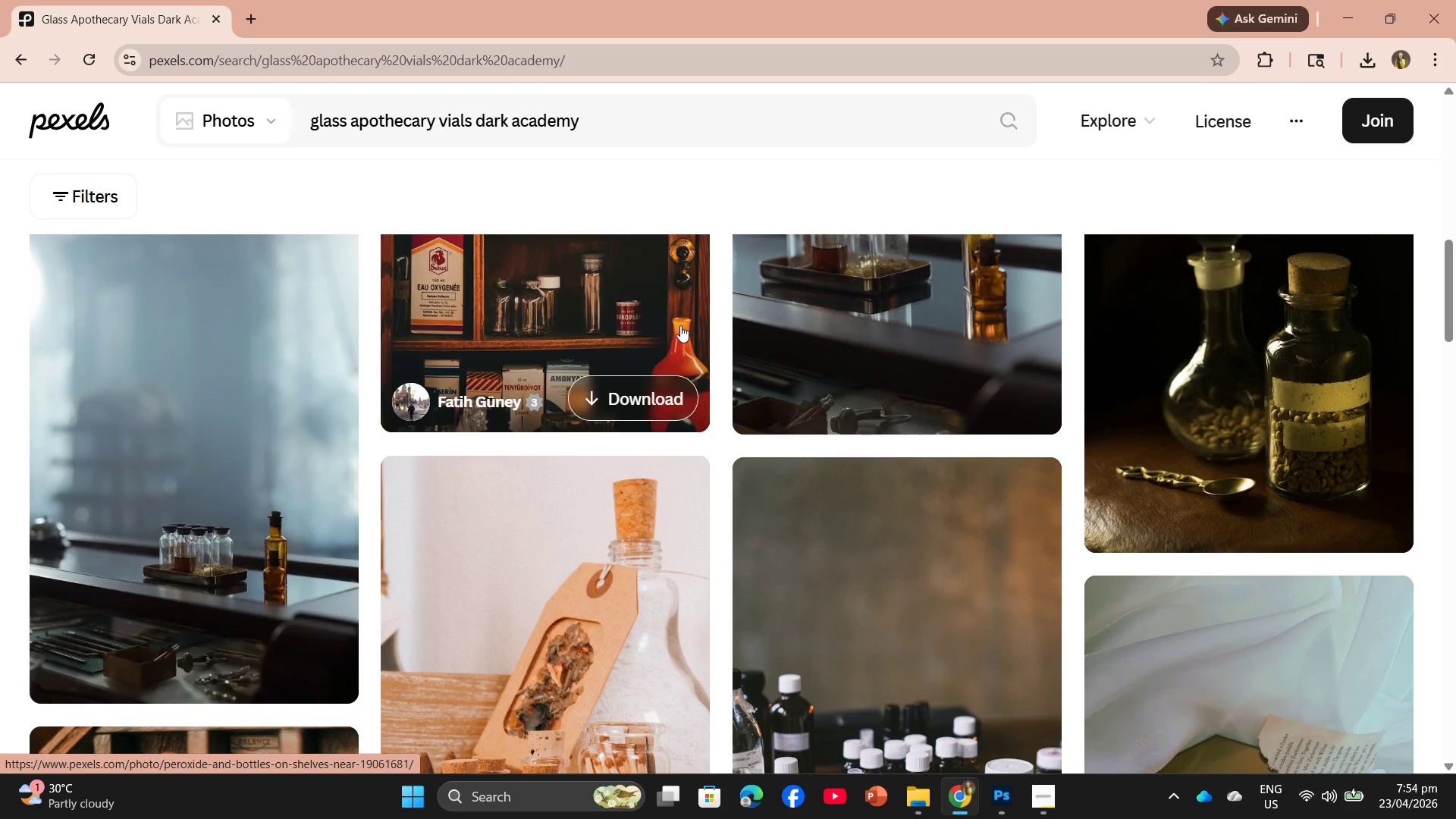 
scroll: coordinate [680, 325], scroll_direction: up, amount: 1.0
 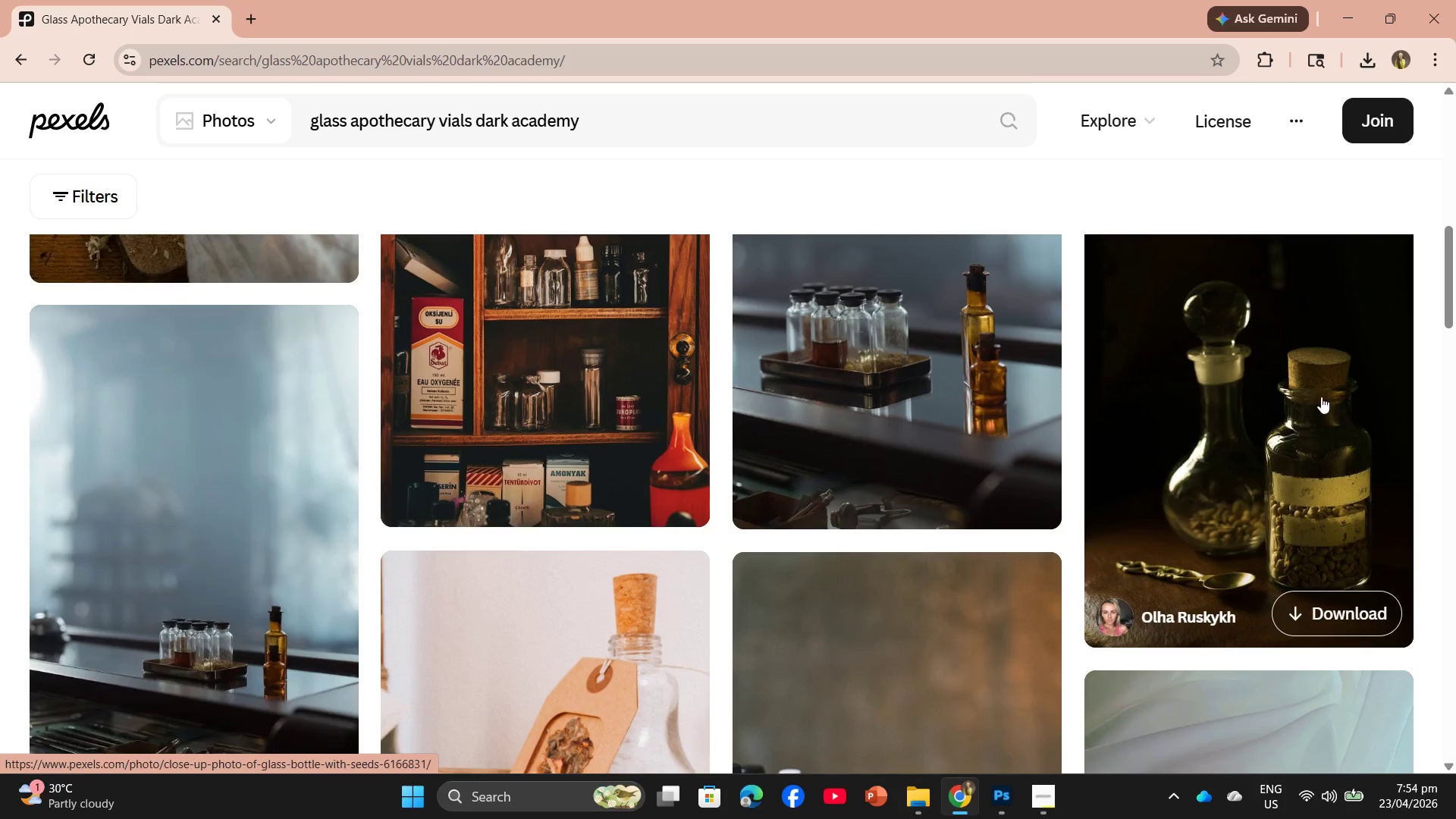 
left_click([1321, 397])
 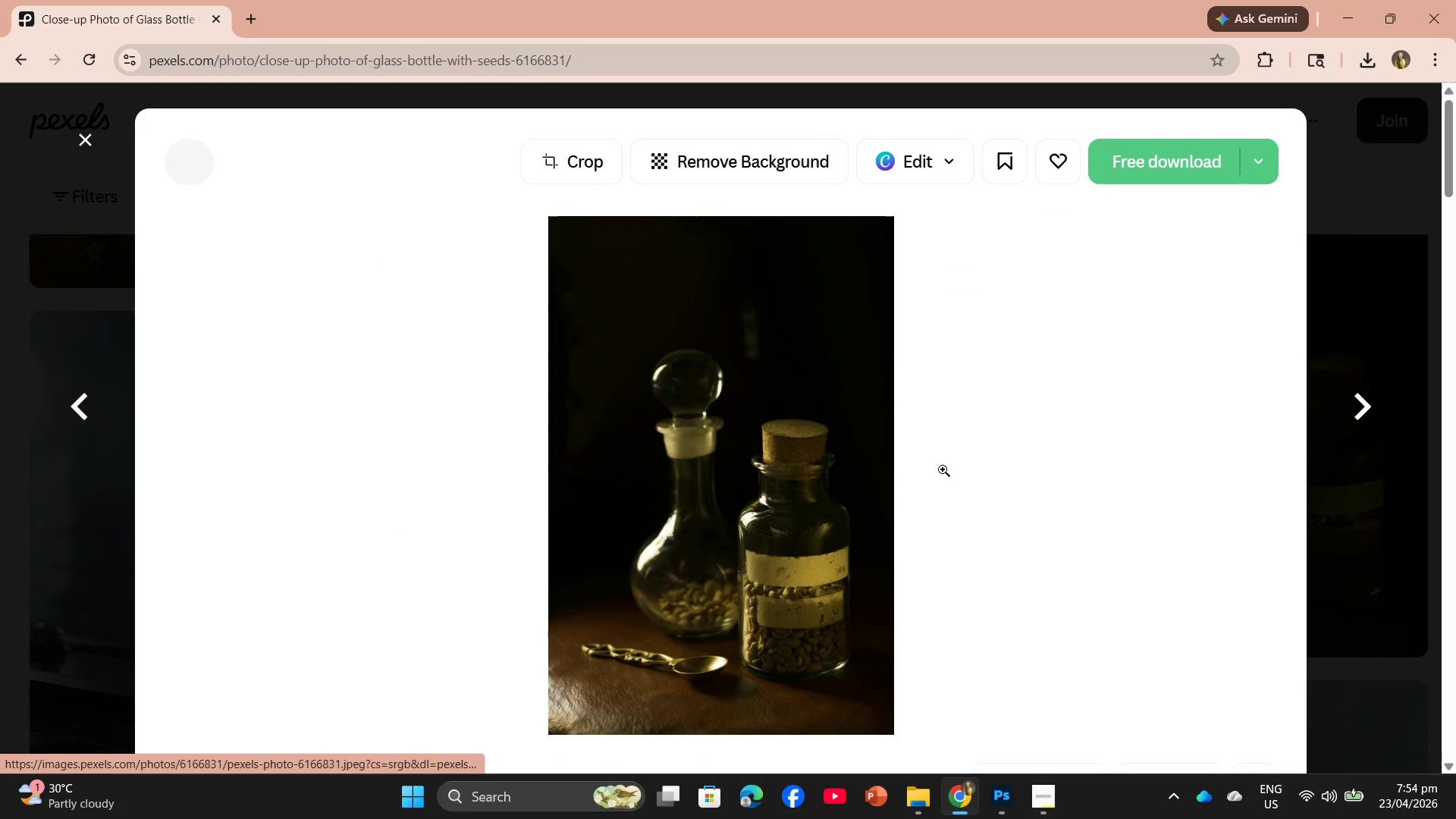 
scroll: coordinate [733, 408], scroll_direction: down, amount: 4.0
 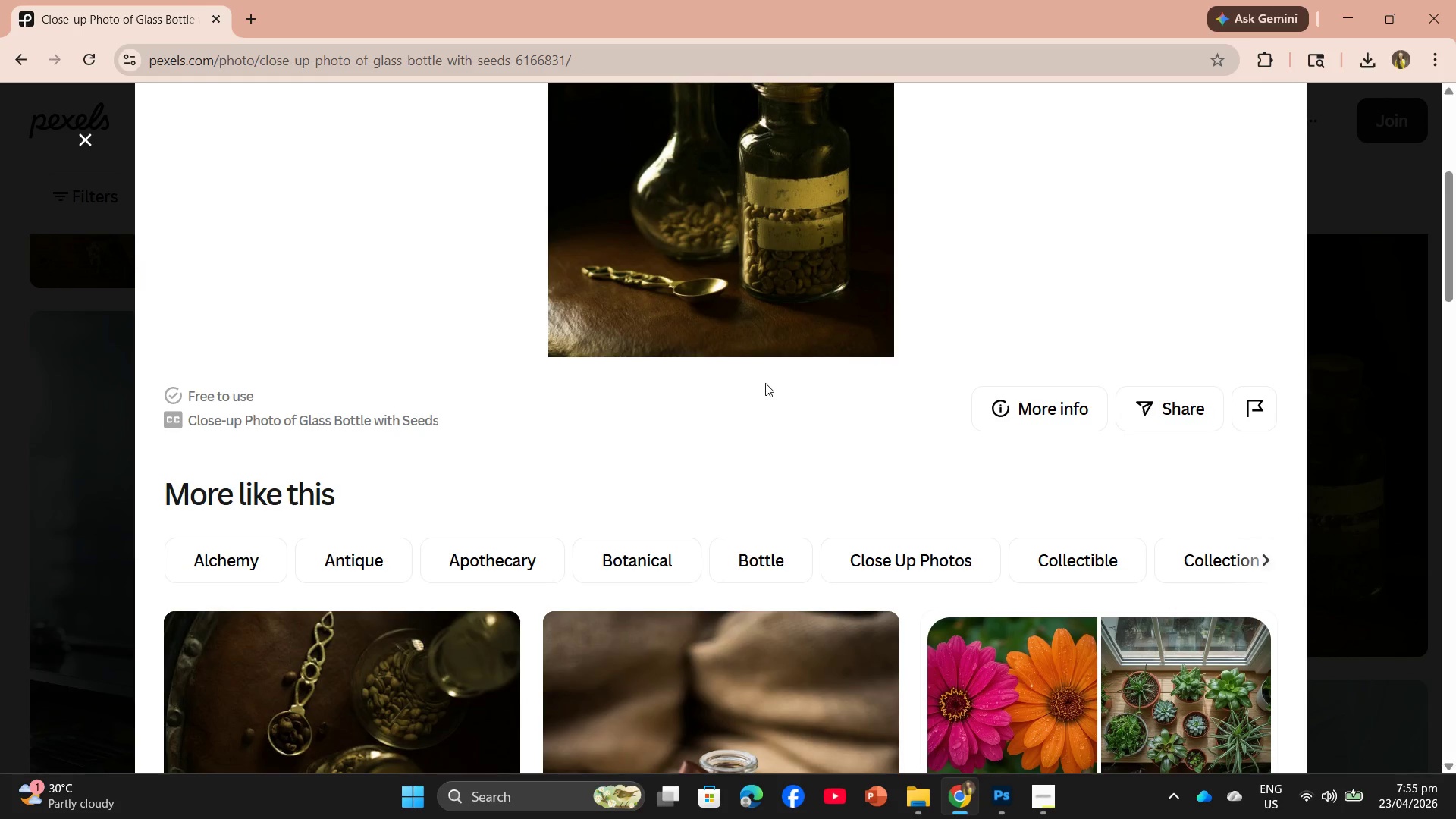 
scroll: coordinate [765, 383], scroll_direction: up, amount: 2.0
 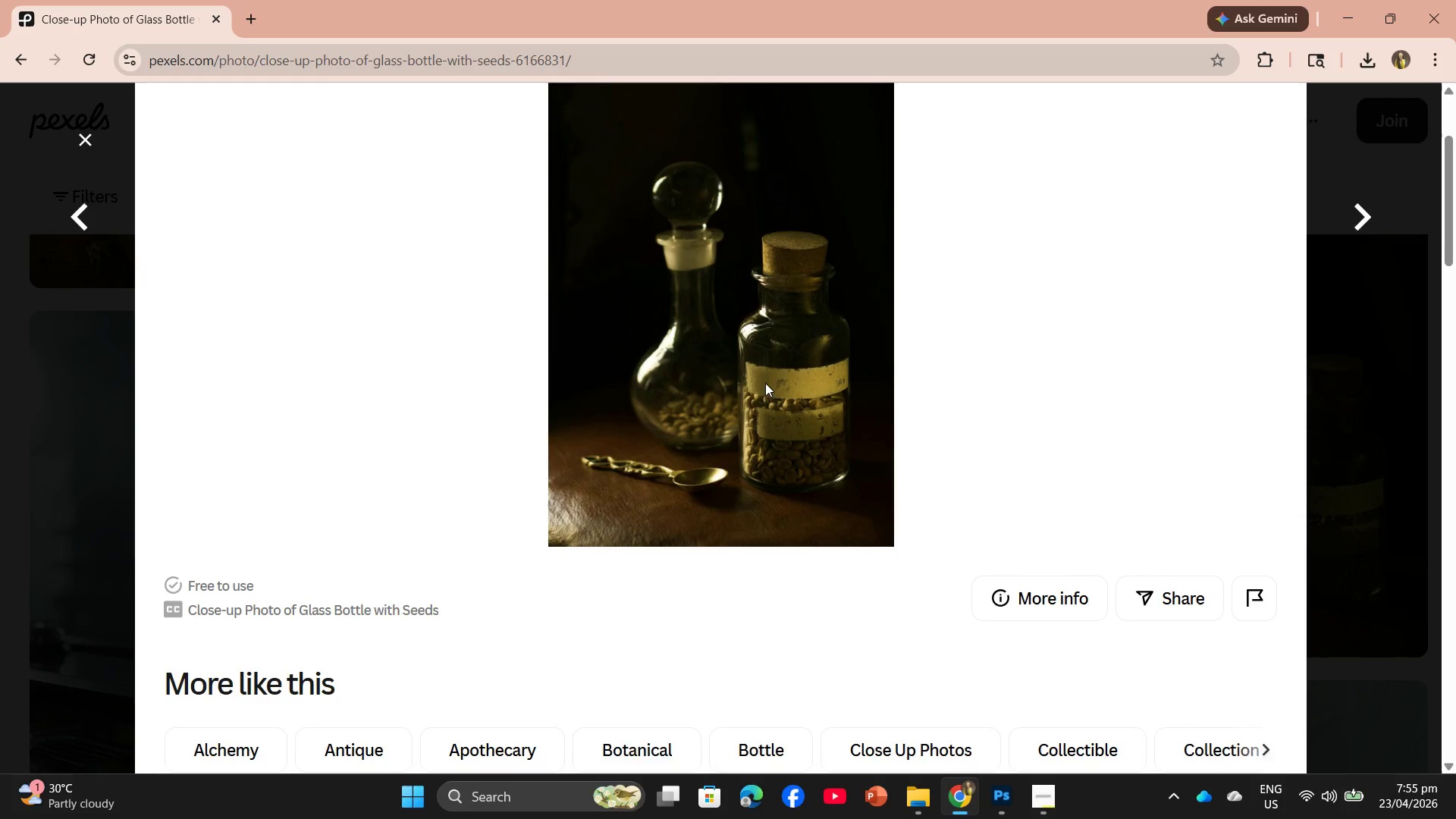 
scroll: coordinate [765, 383], scroll_direction: down, amount: 8.0
 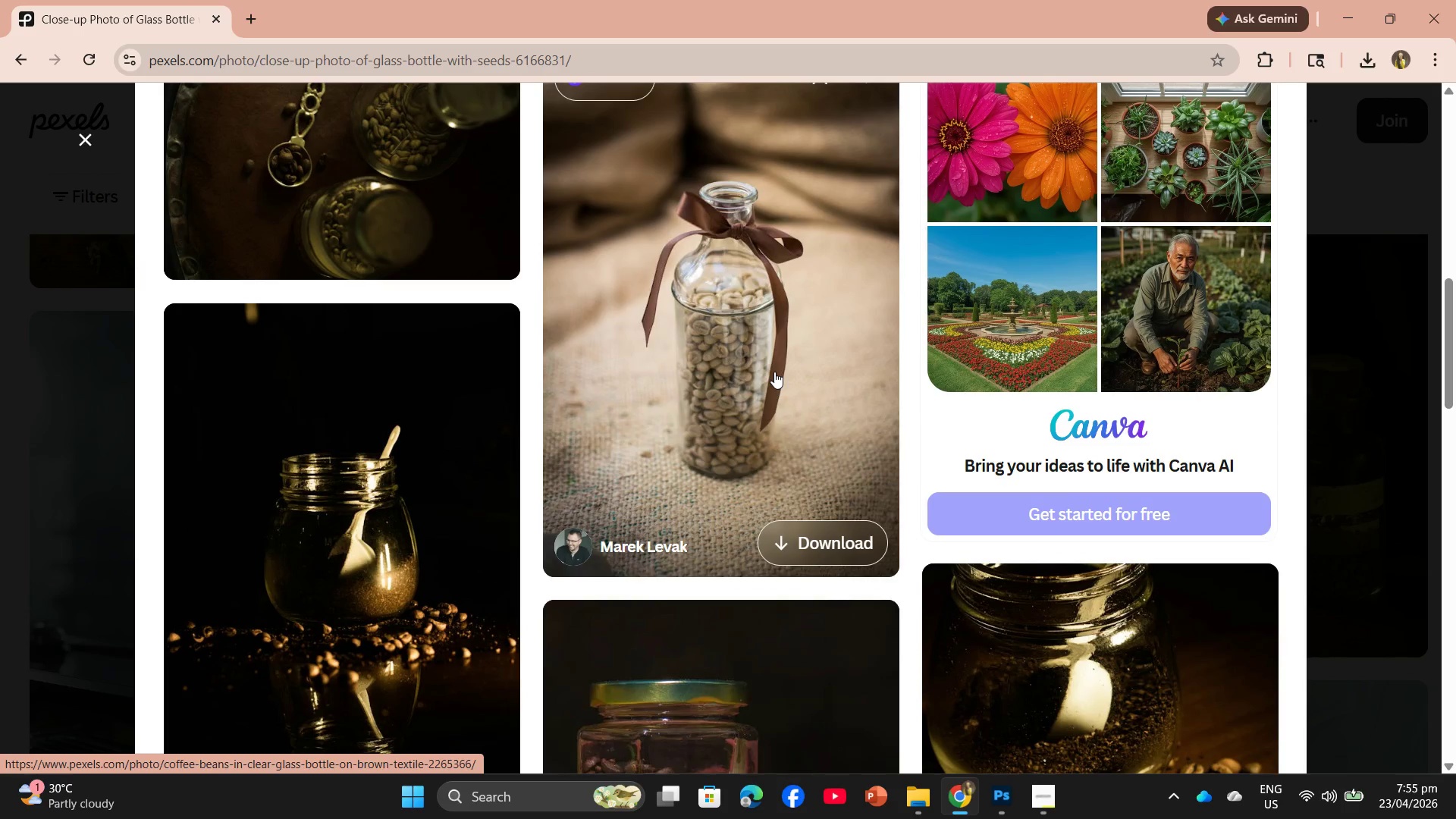 
scroll: coordinate [776, 369], scroll_direction: up, amount: 3.0
 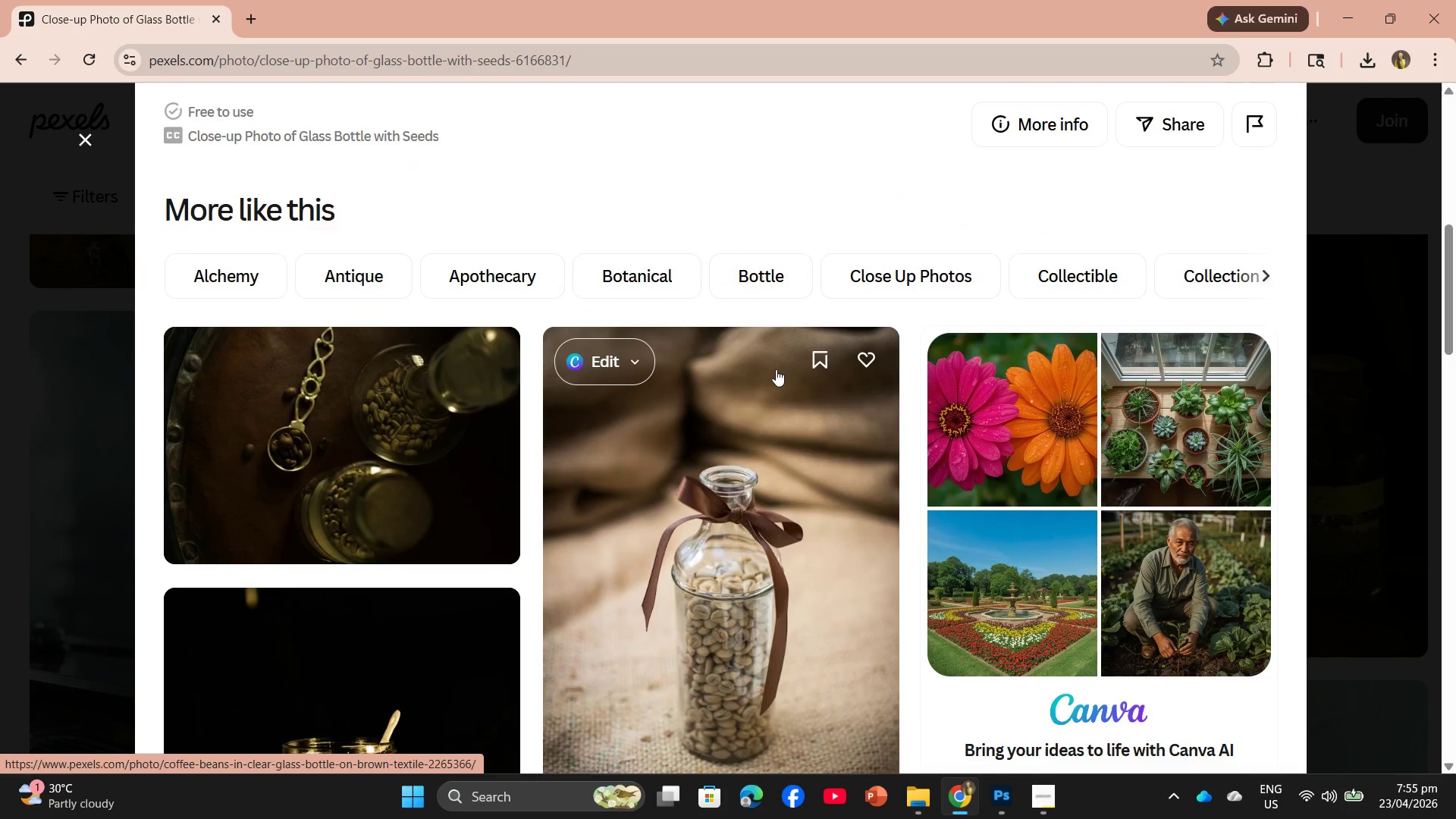 
scroll: coordinate [776, 369], scroll_direction: down, amount: 6.0
 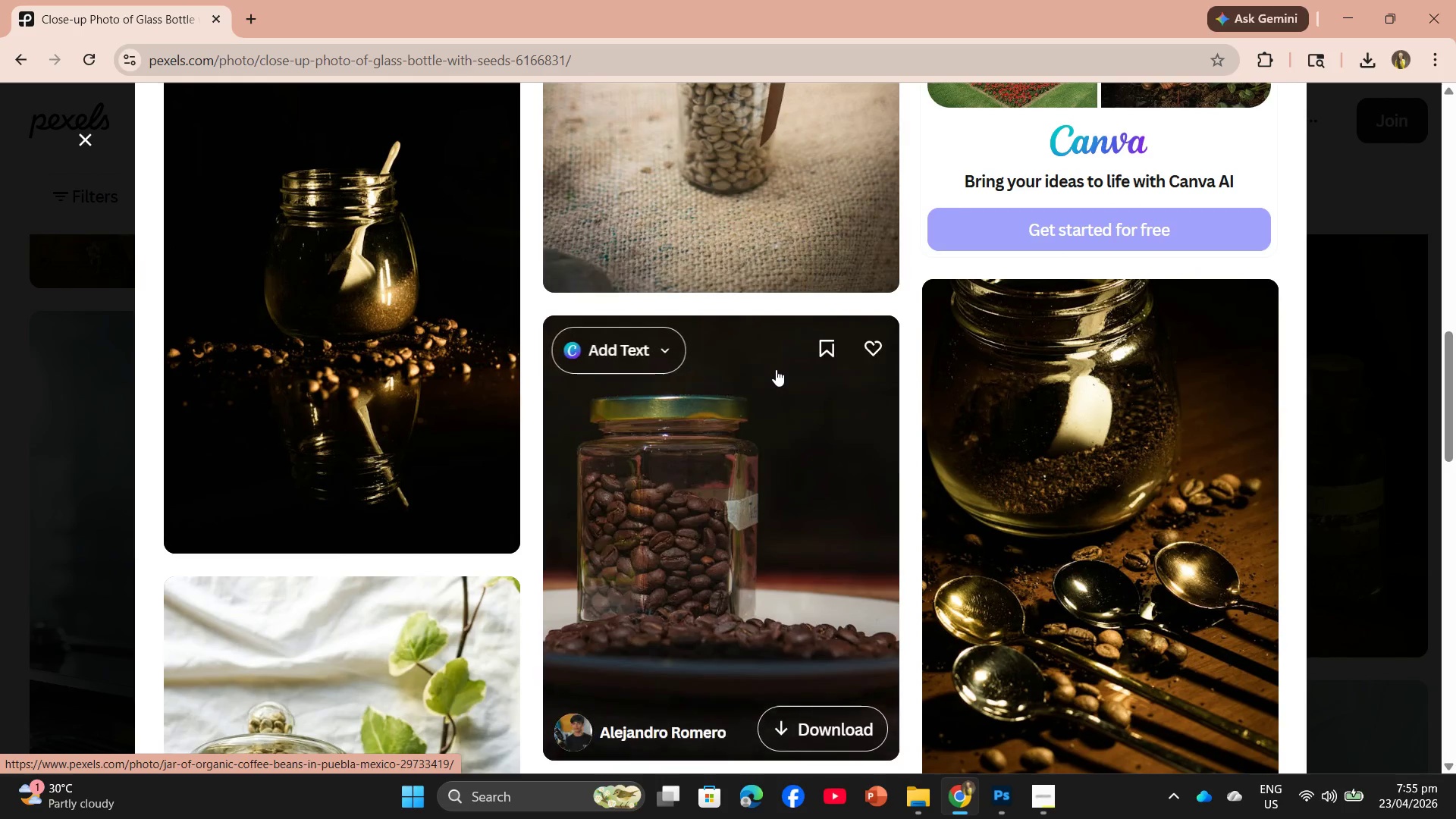 
scroll: coordinate [778, 361], scroll_direction: up, amount: 10.0
 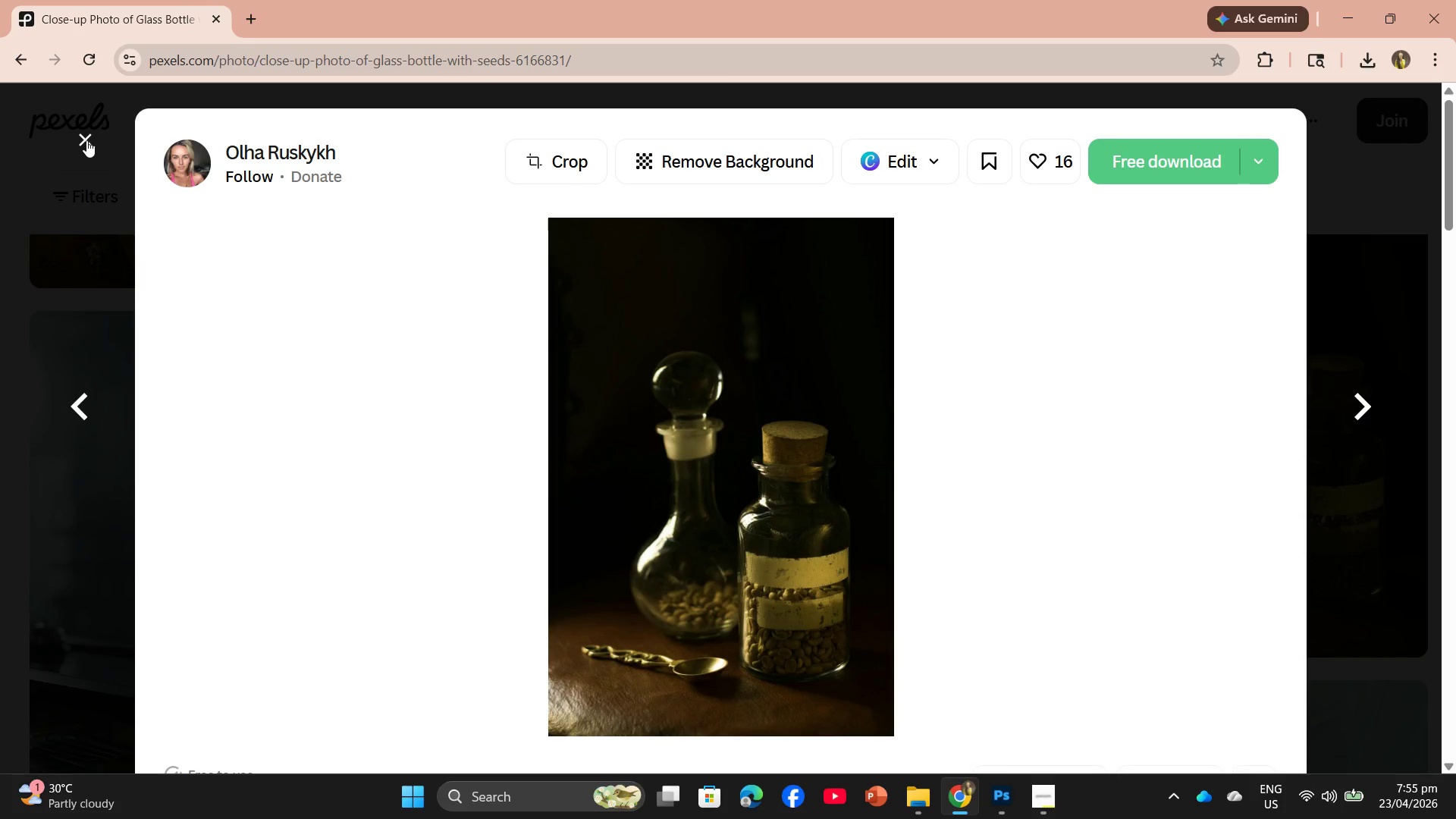 
scroll: coordinate [780, 439], scroll_direction: down, amount: 19.0